 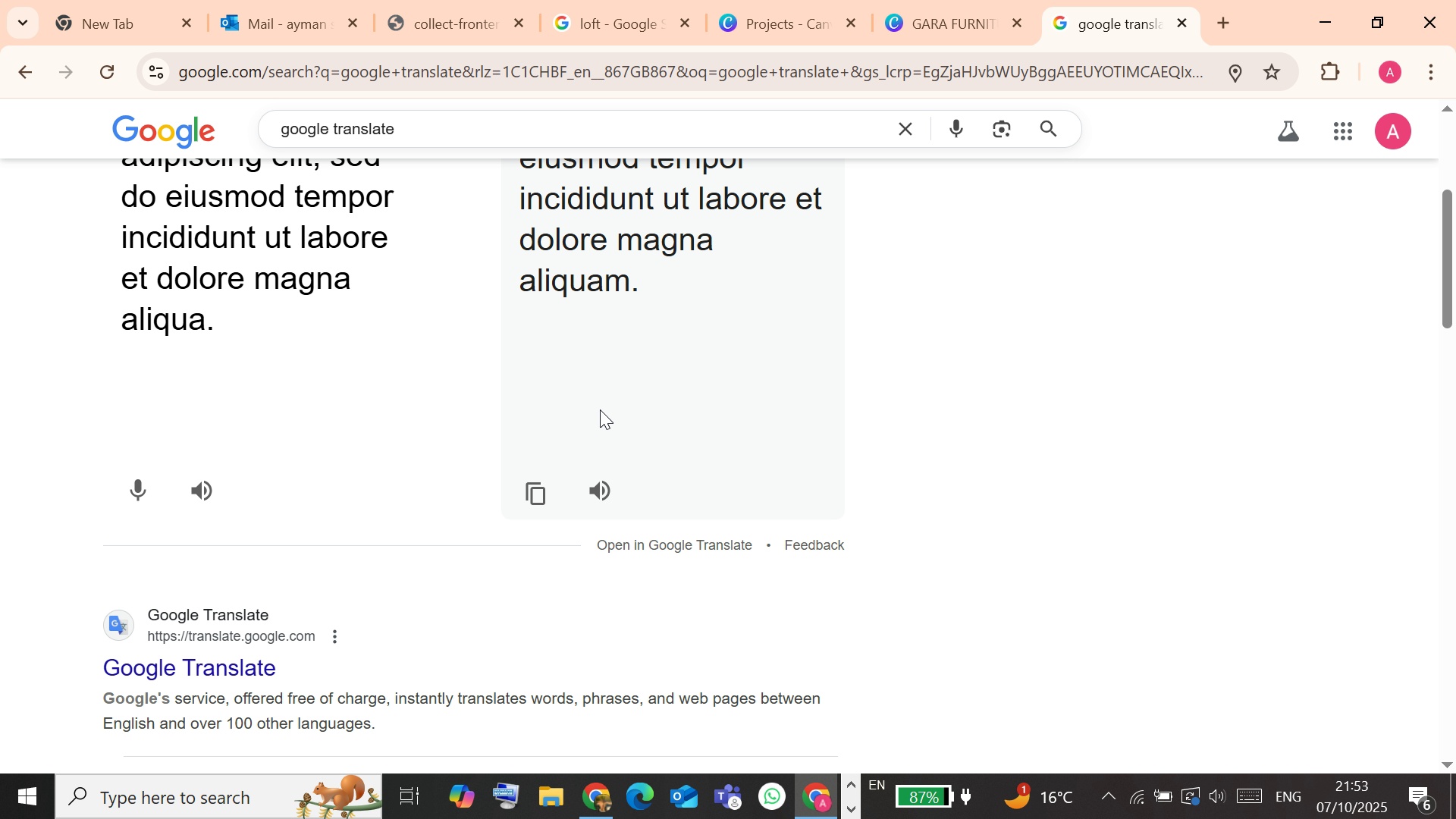 
scroll: coordinate [600, 410], scroll_direction: down, amount: 1.0
 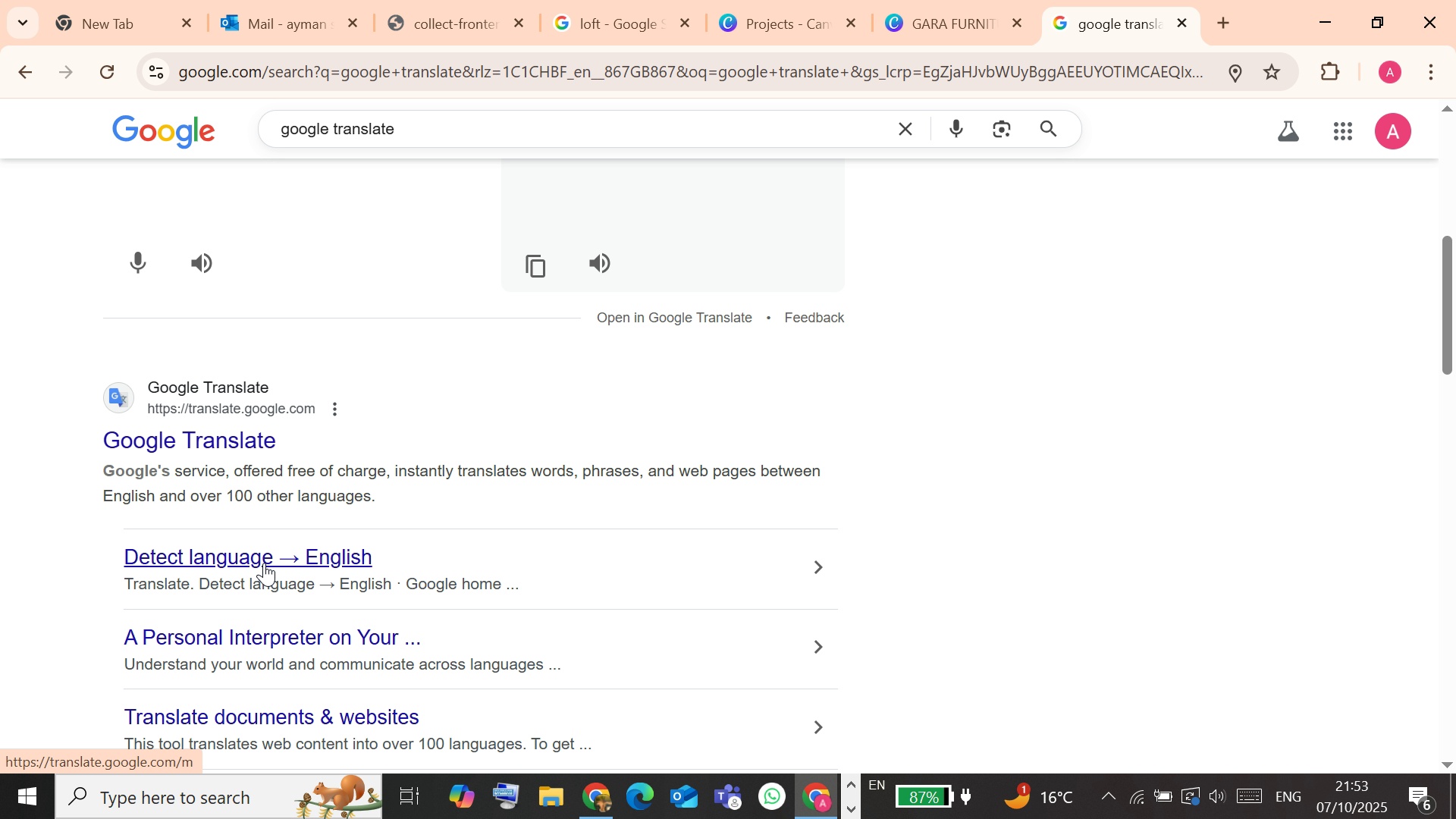 
left_click([264, 563])
 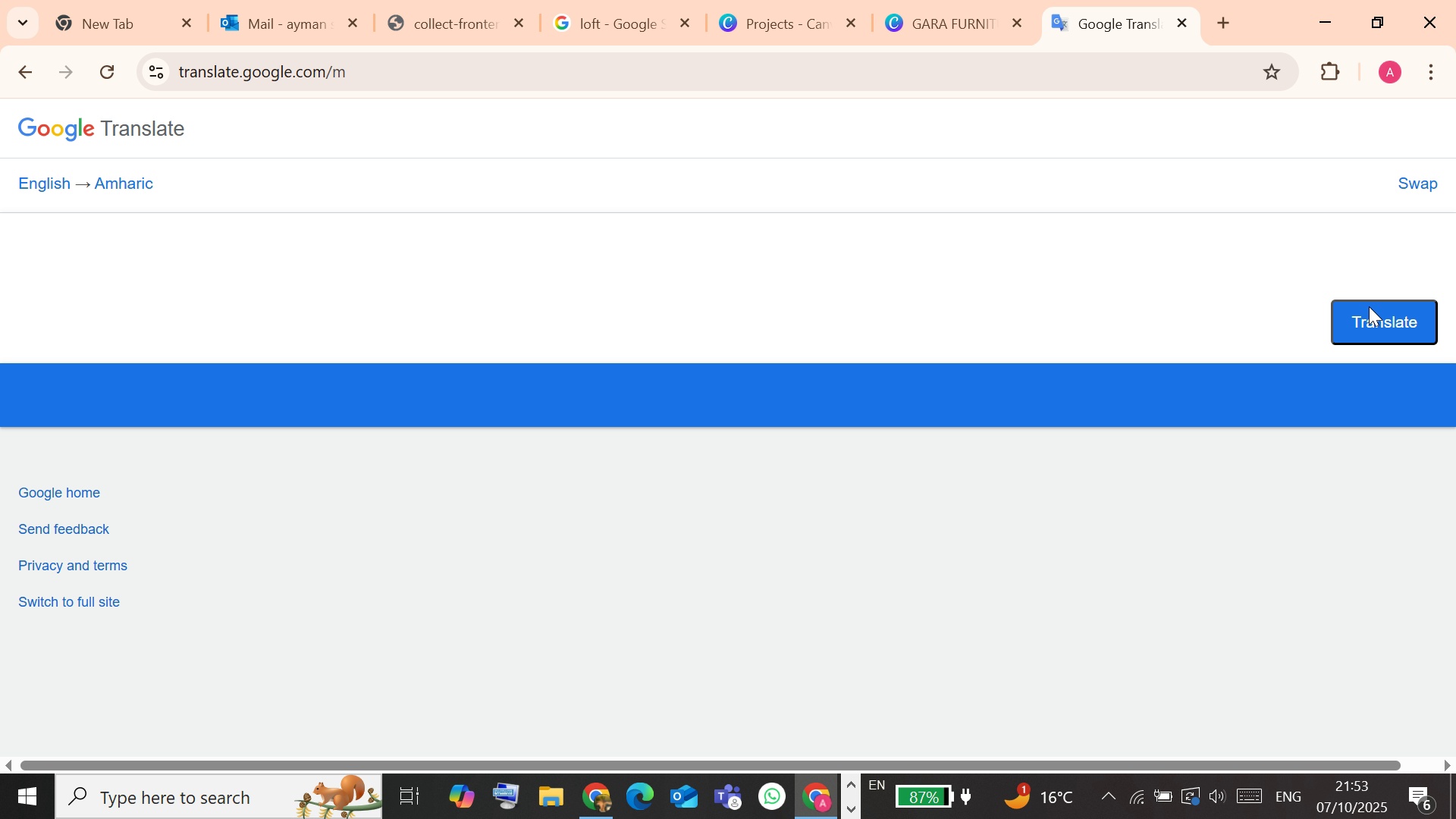 
left_click([239, 254])
 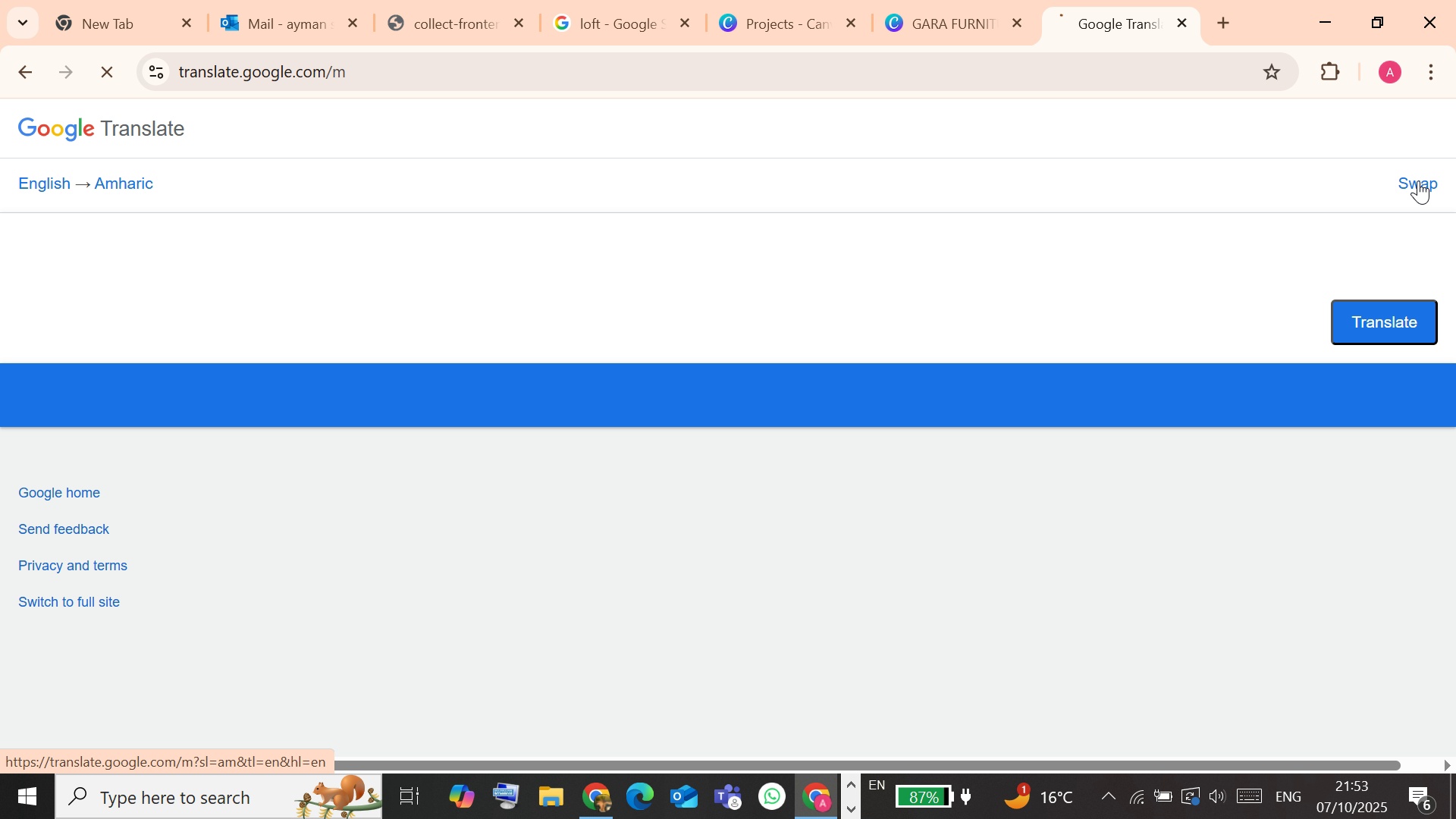 
wait(9.83)
 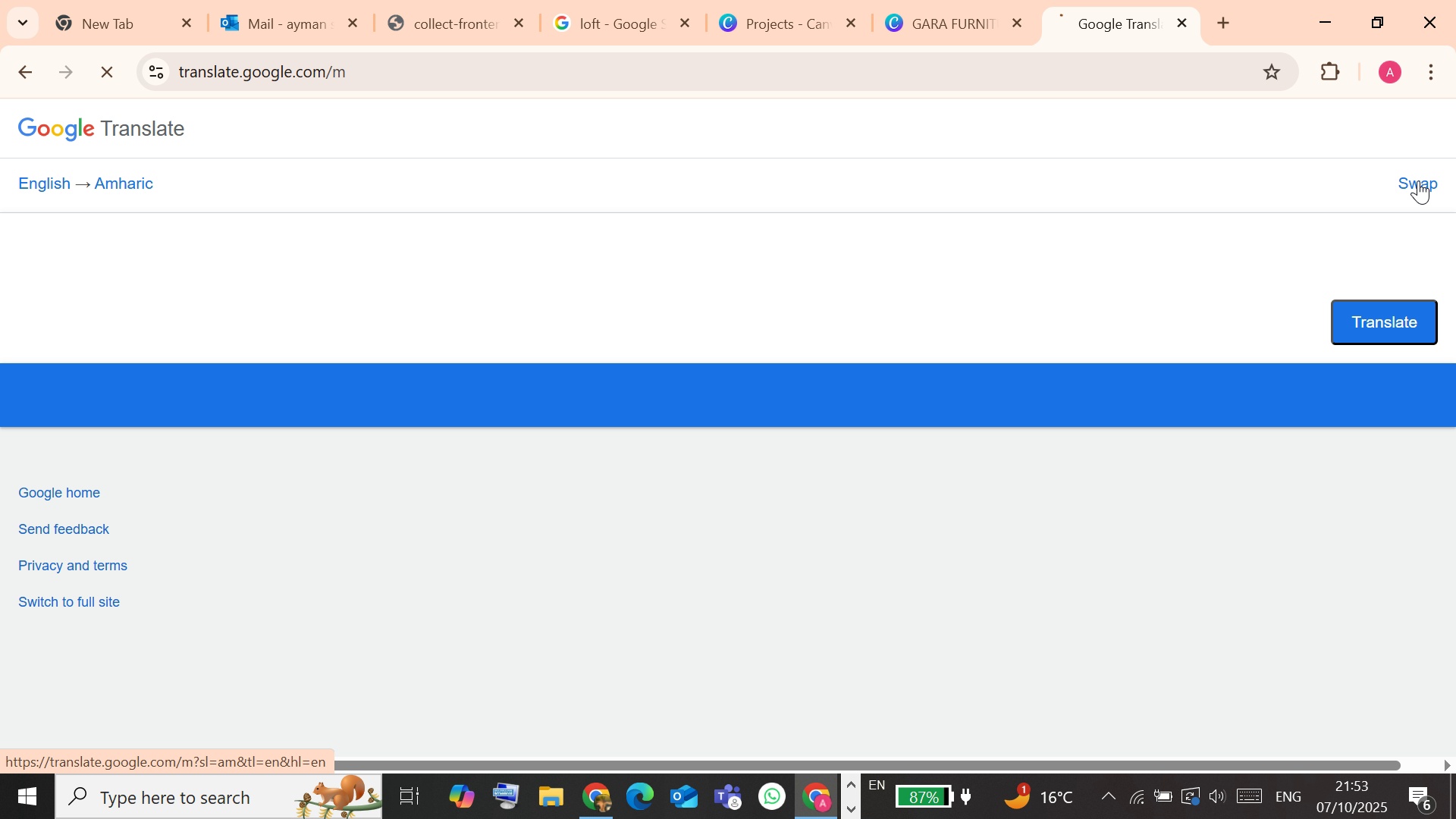 
scroll: coordinate [144, 382], scroll_direction: down, amount: 48.0
 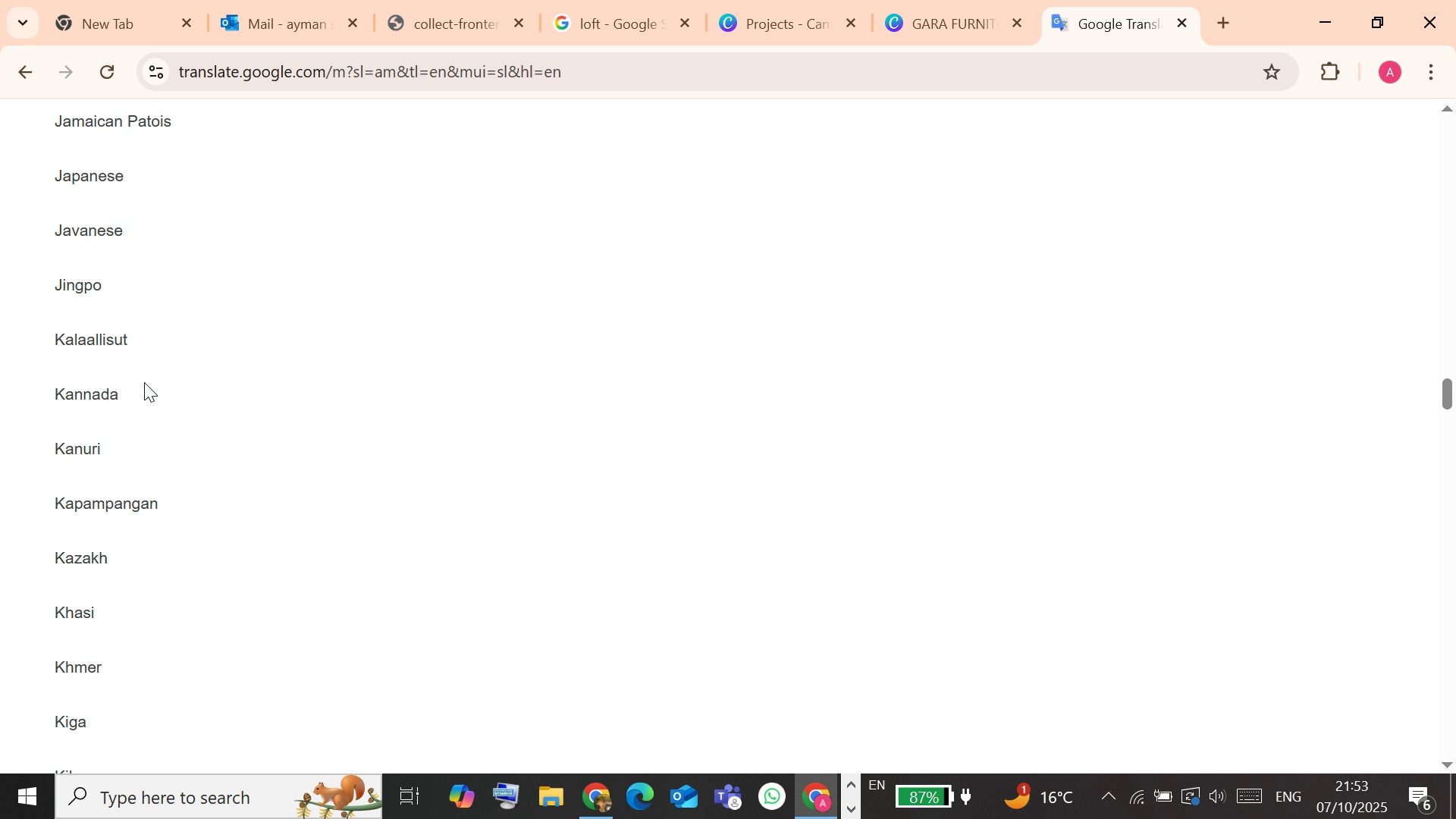 
scroll: coordinate [144, 382], scroll_direction: up, amount: 3.0
 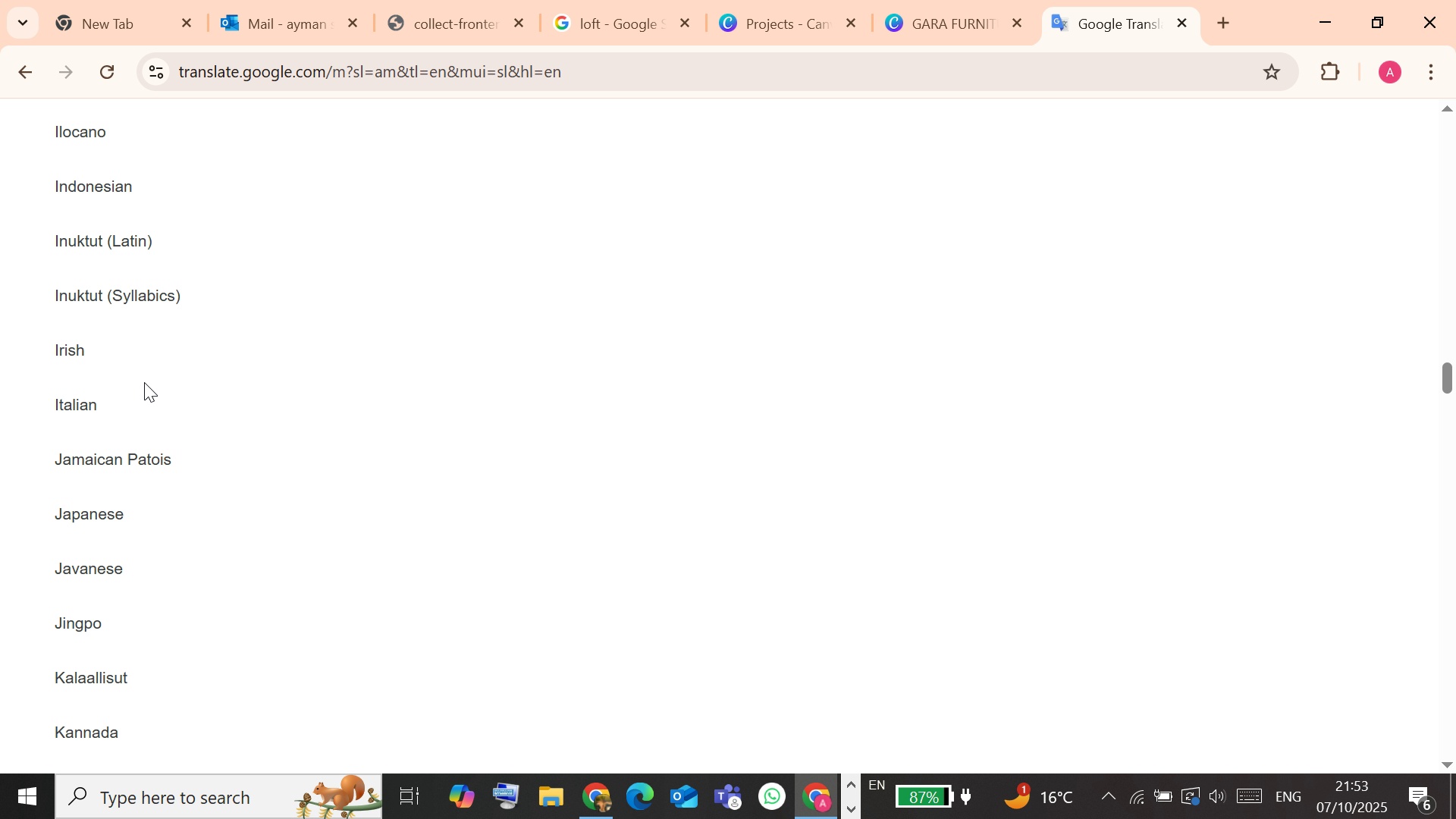 
scroll: coordinate [144, 382], scroll_direction: down, amount: 12.0
 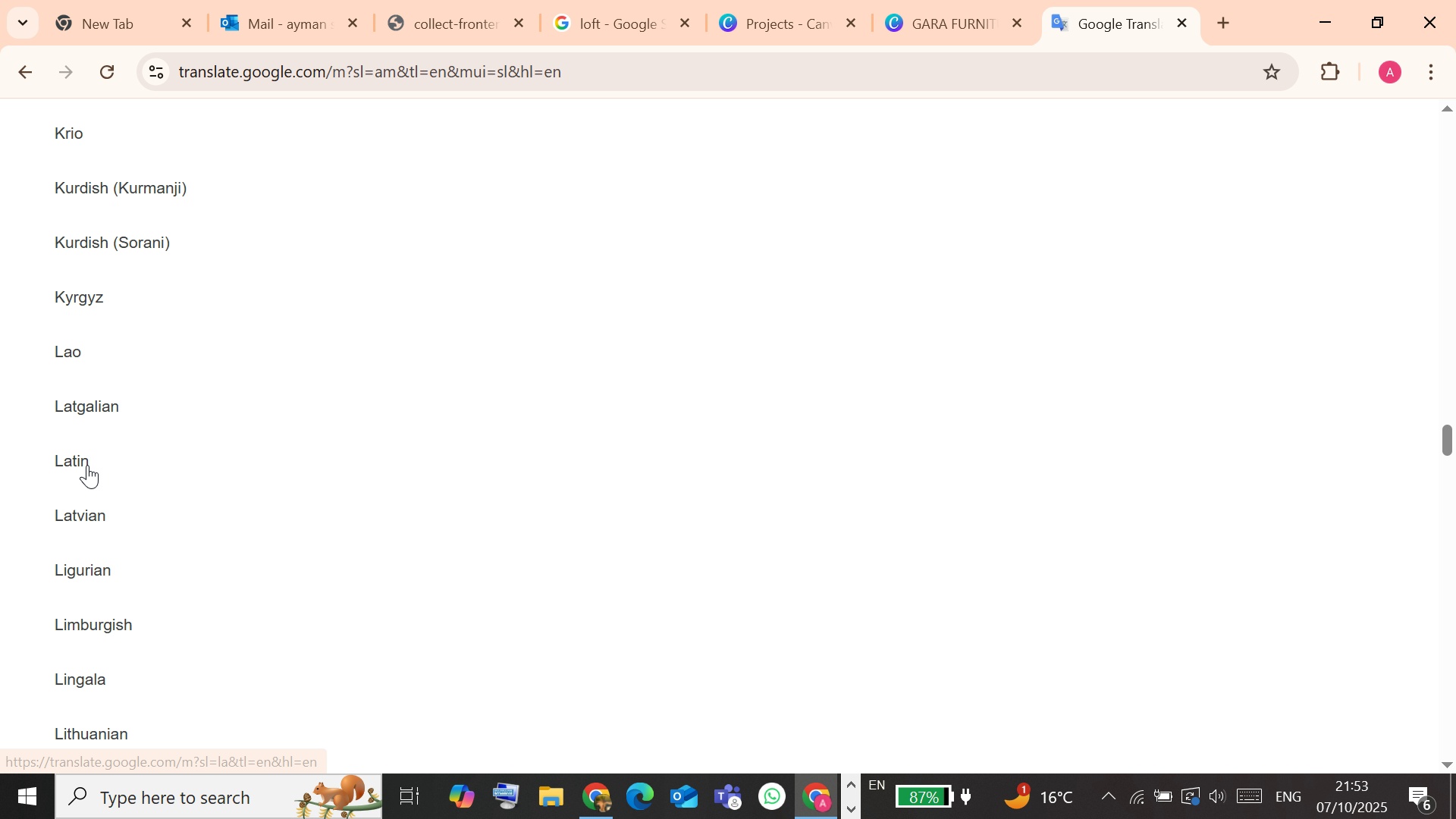 
left_click([87, 465])
 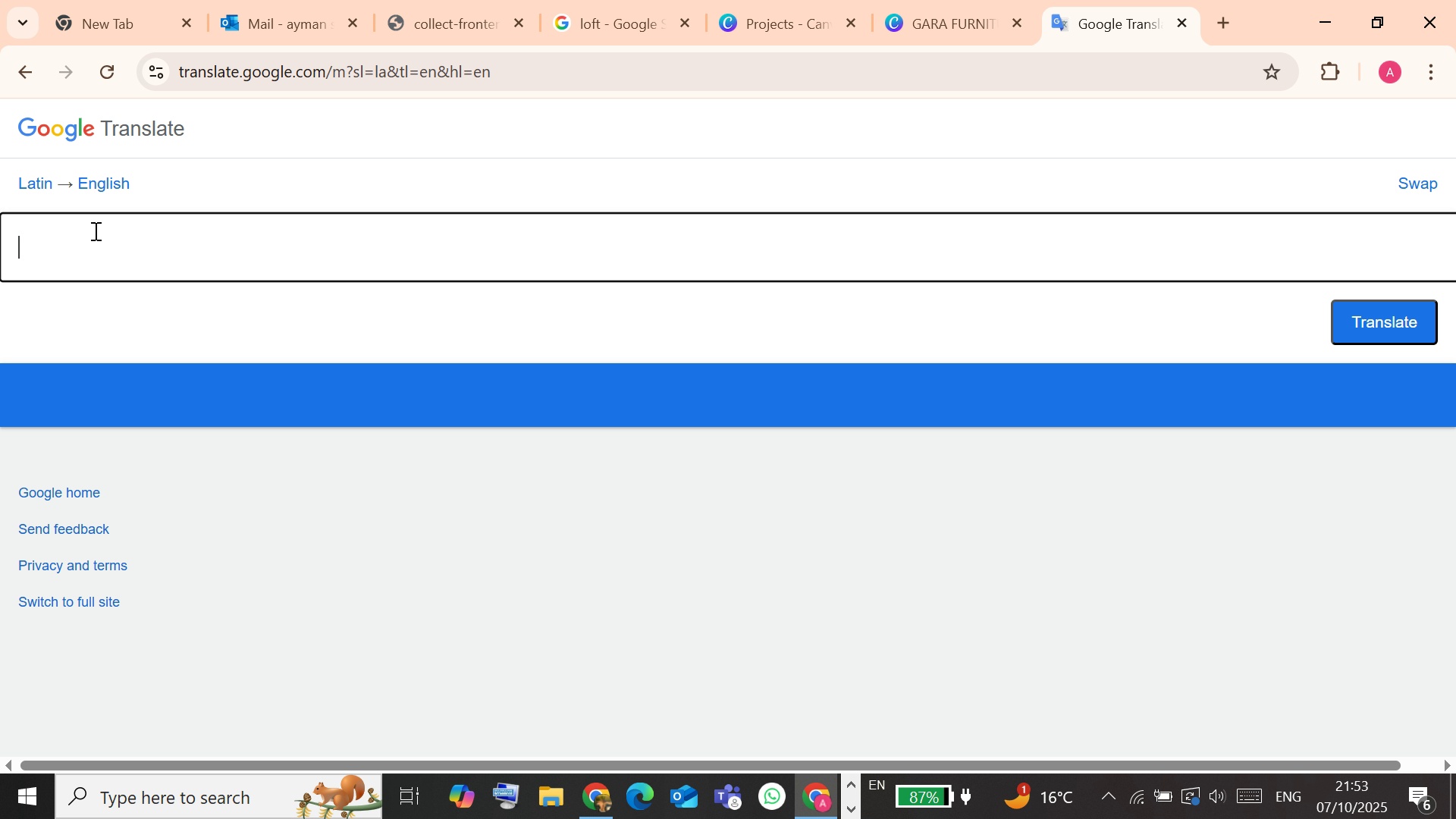 
right_click([94, 231])
 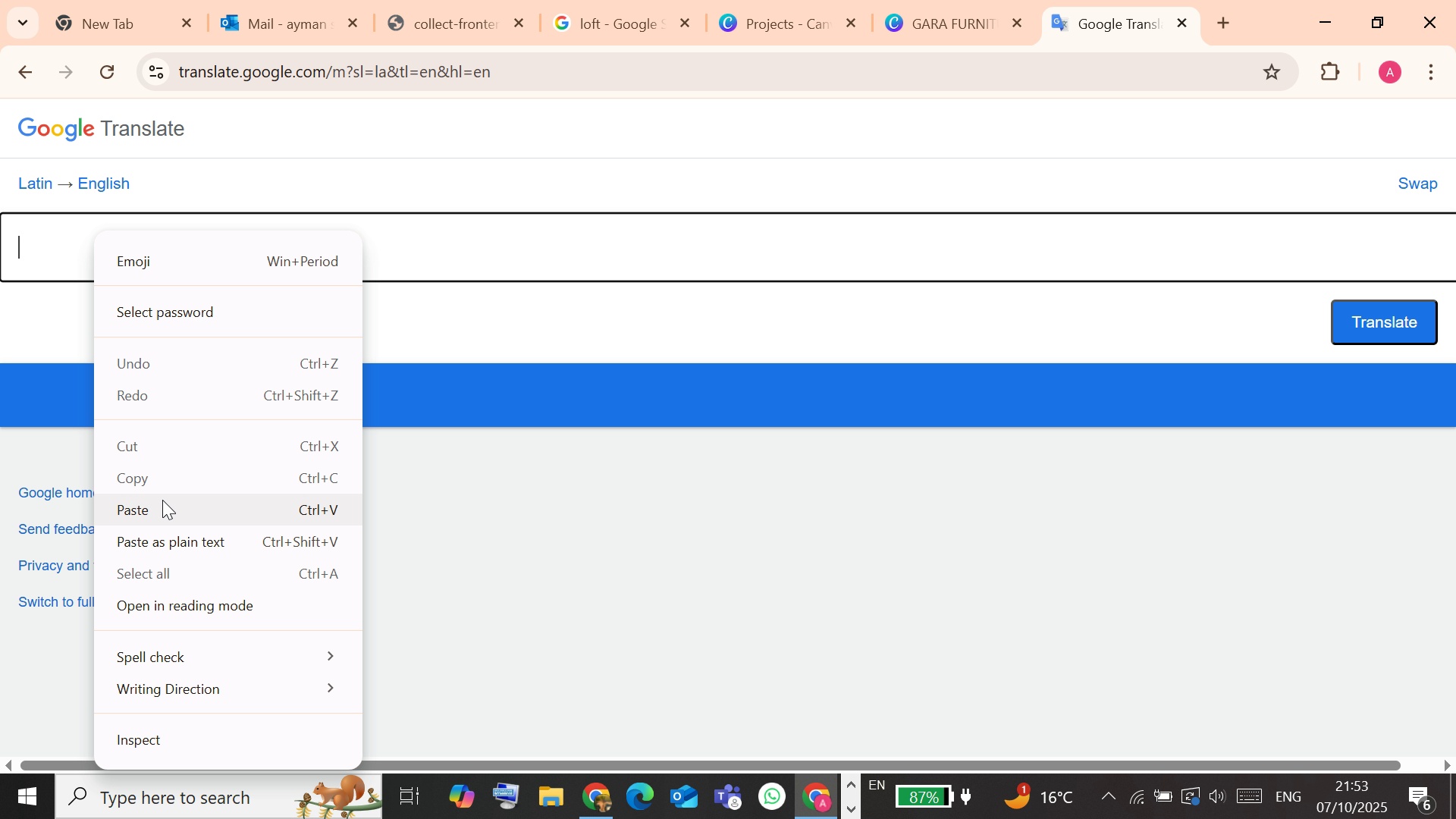 
left_click([160, 508])
 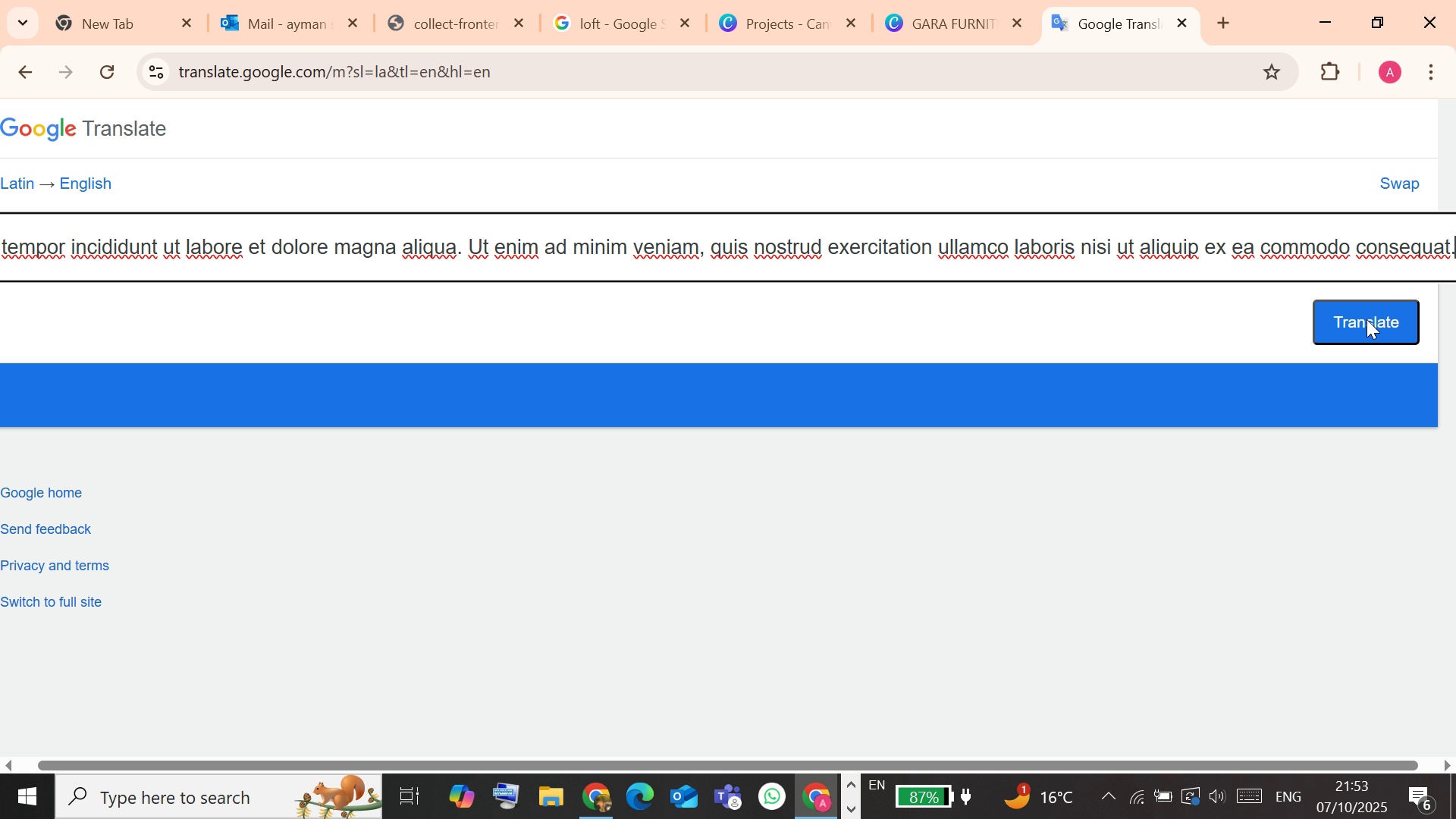 
left_click([1364, 322])
 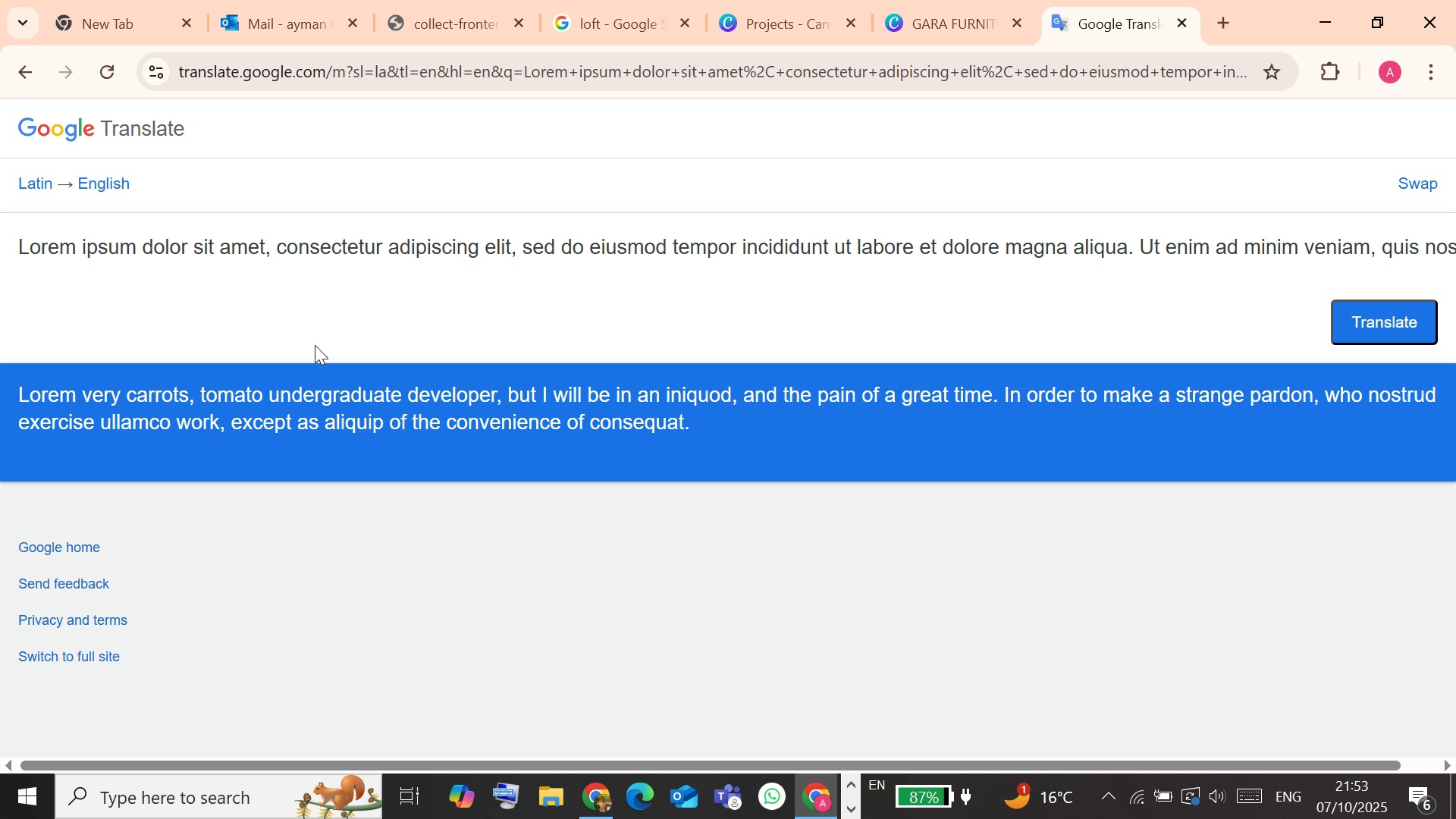 
wait(8.02)
 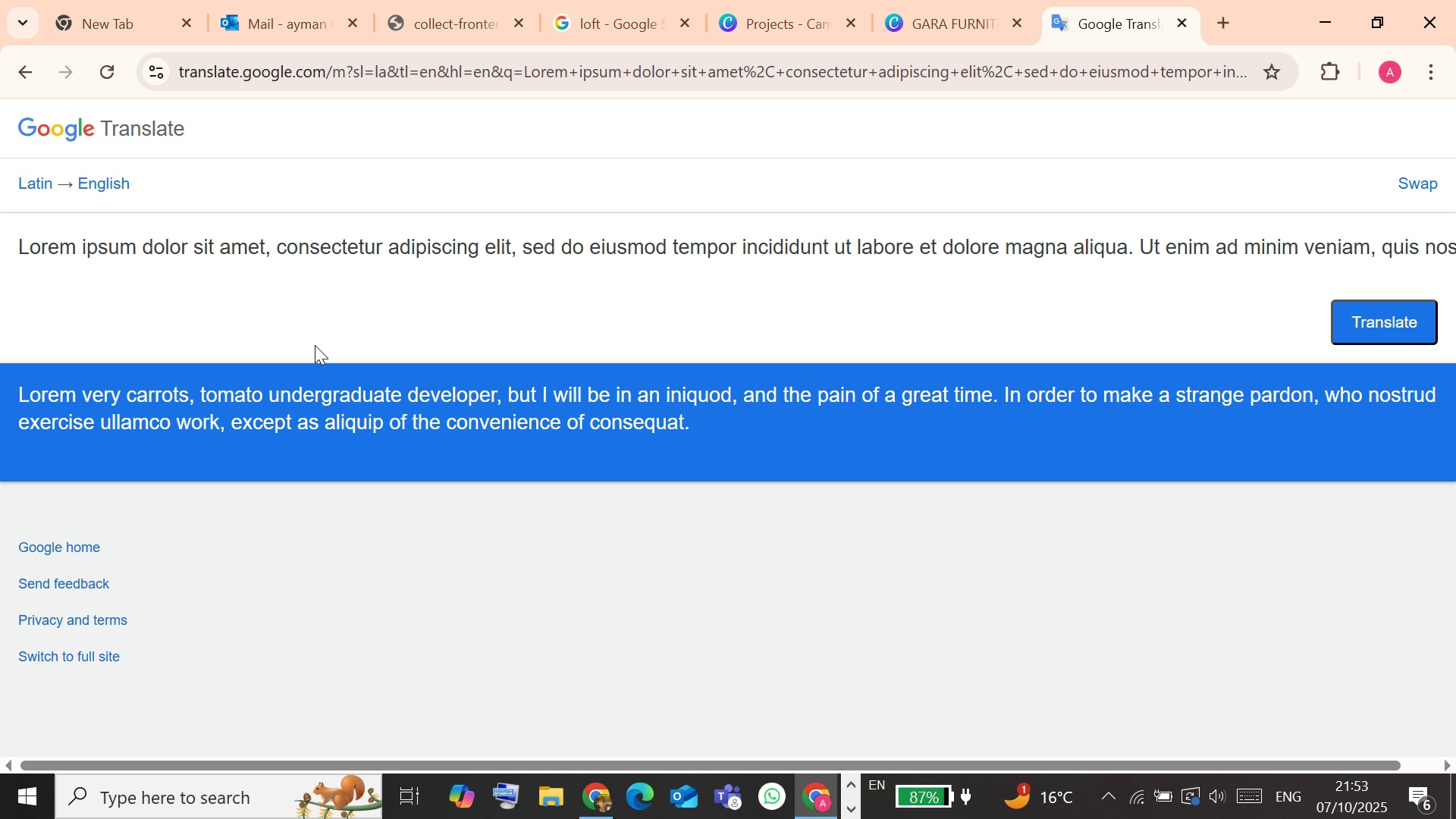 
scroll: coordinate [318, 346], scroll_direction: up, amount: 1.0
 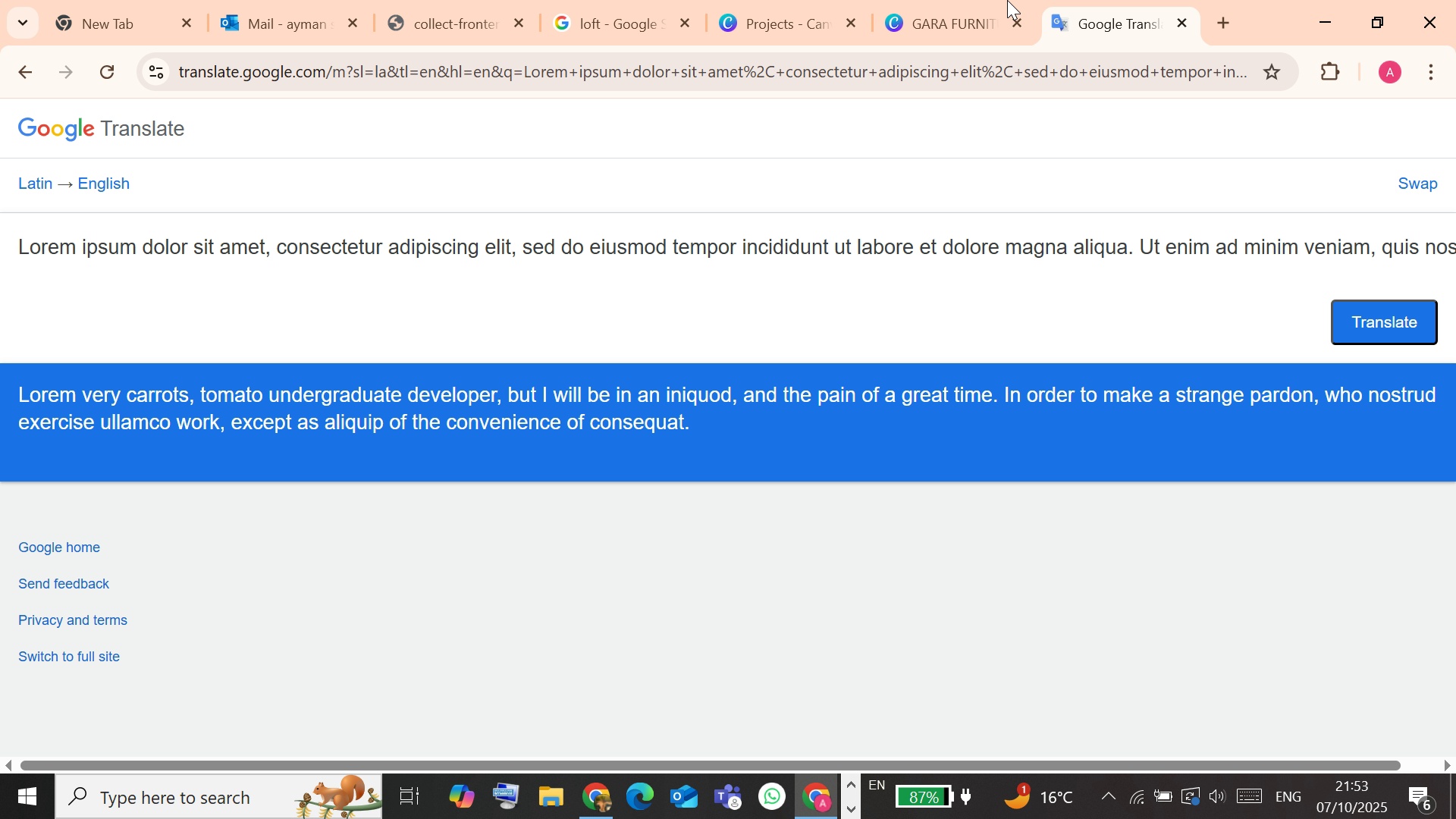 
left_click([945, 0])
 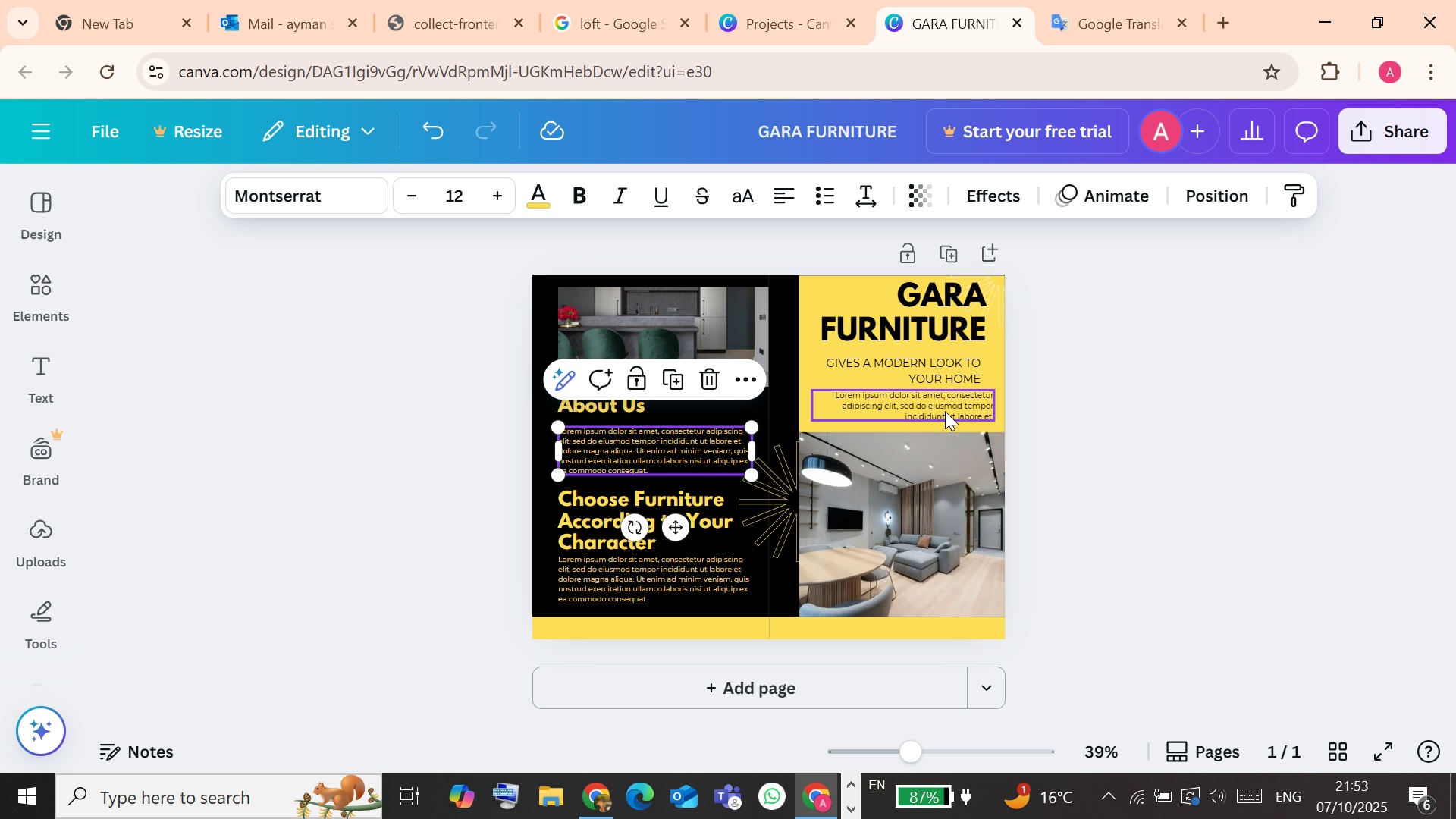 
left_click([945, 411])
 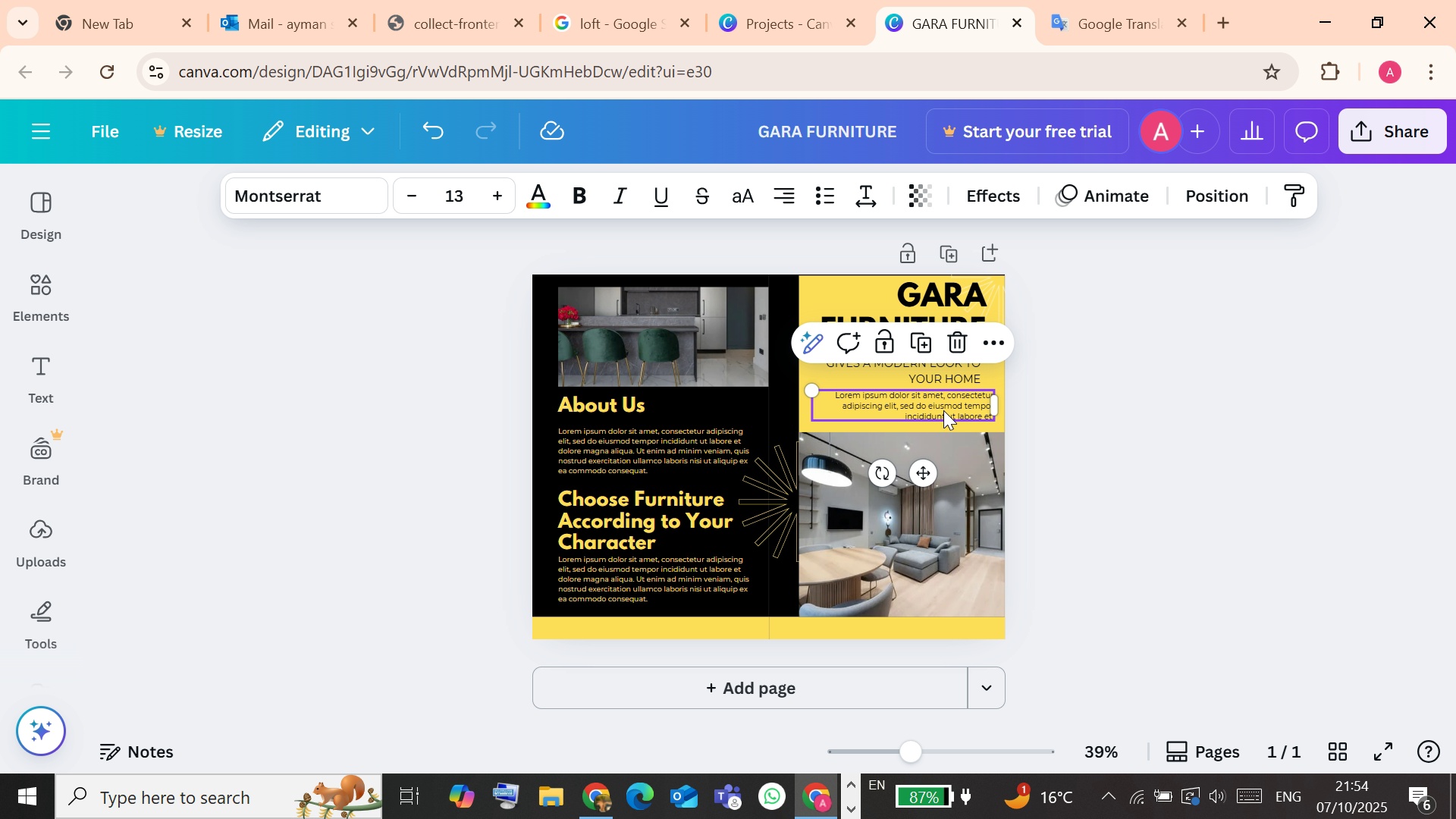 
wait(6.38)
 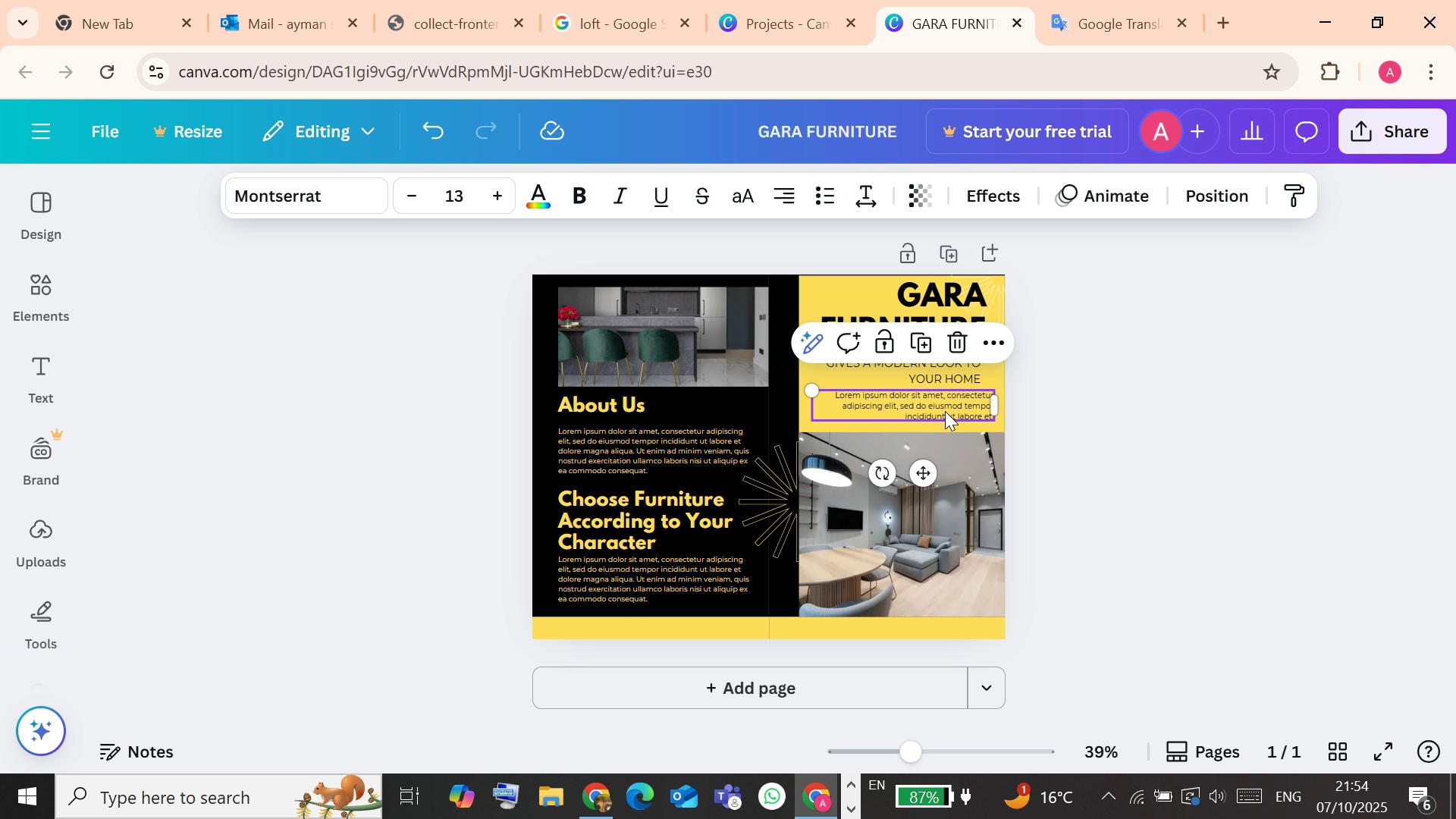 
left_click([1080, 460])
 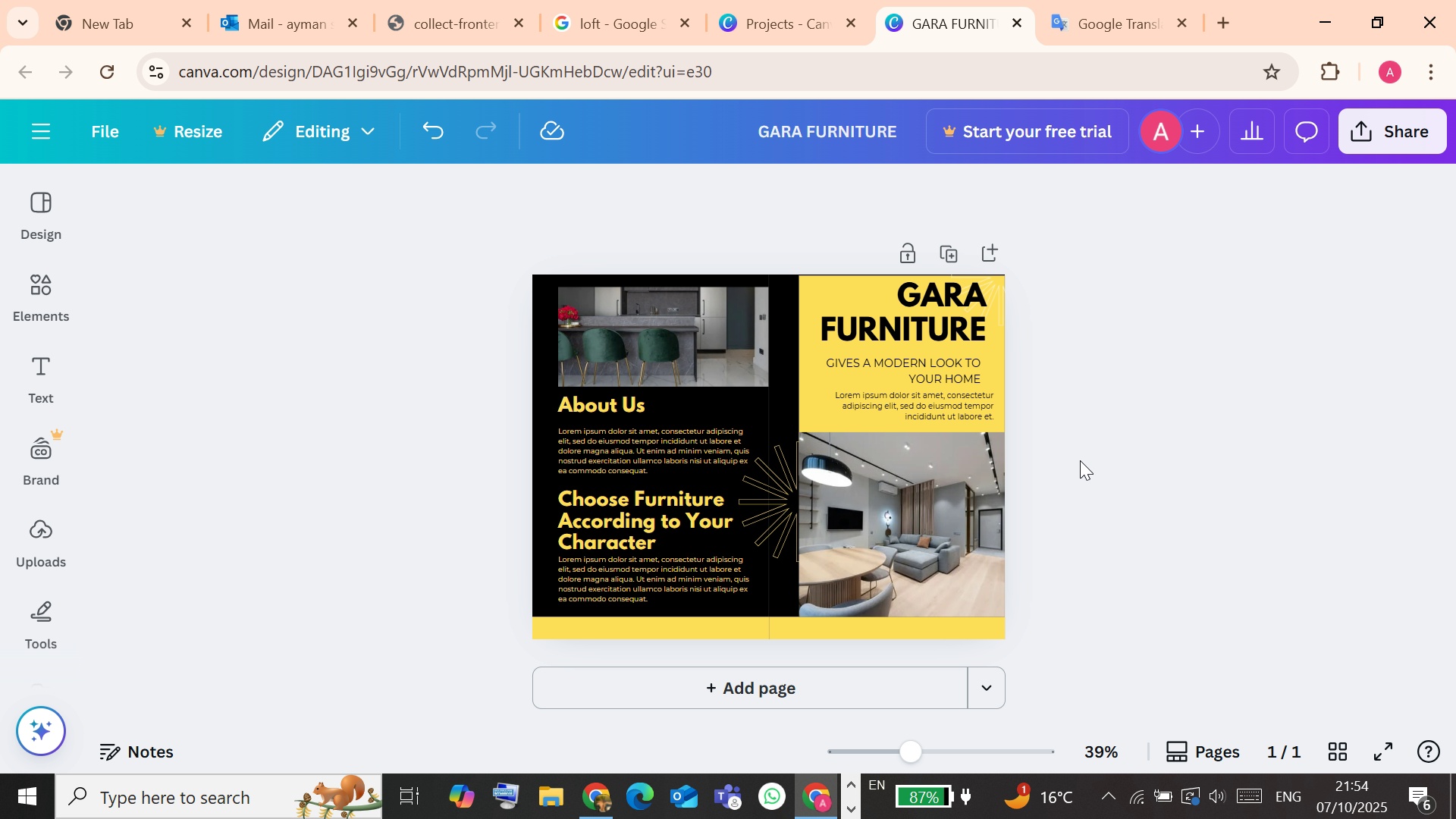 
scroll: coordinate [1080, 460], scroll_direction: down, amount: 1.0
 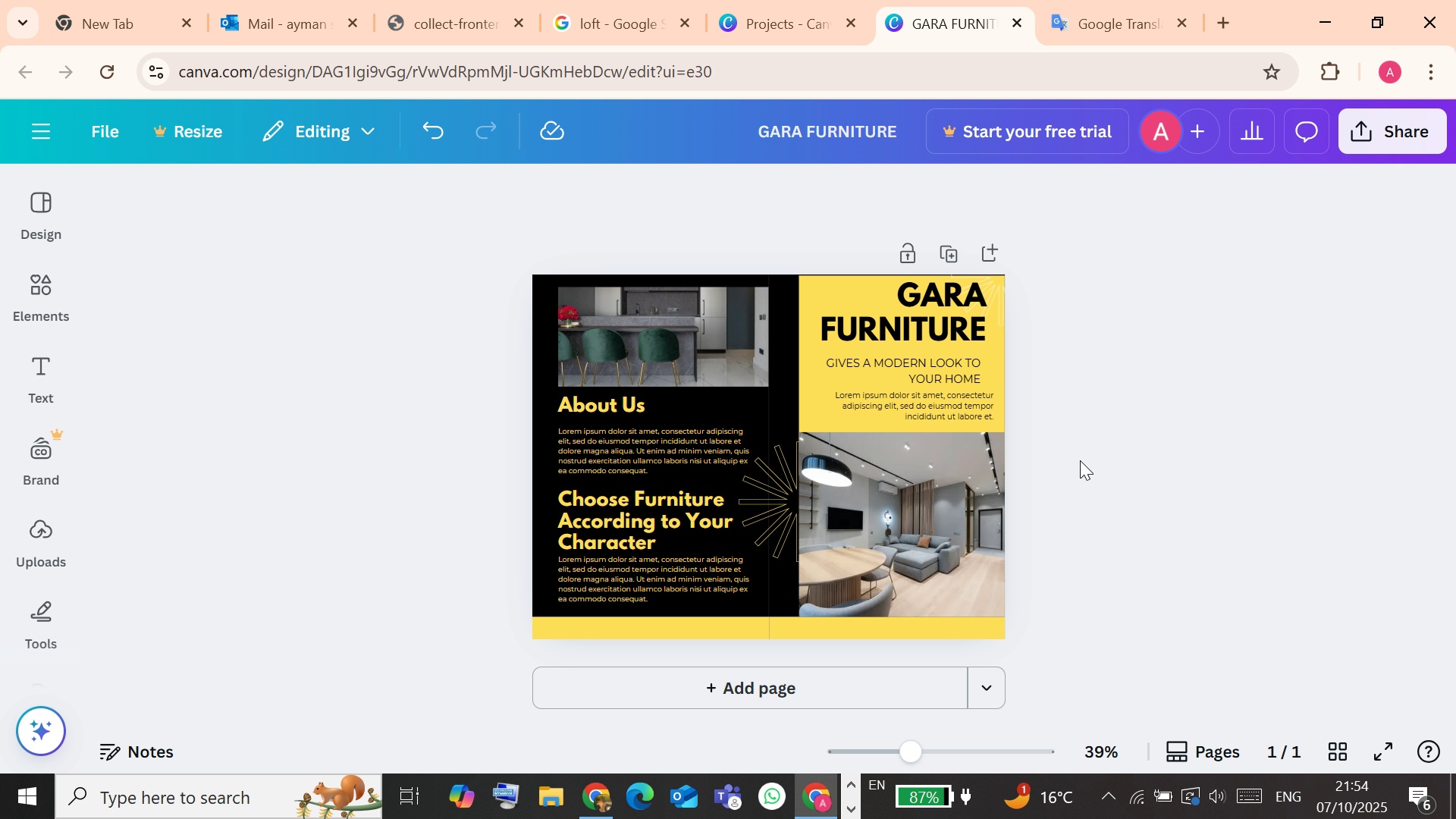 
scroll: coordinate [1080, 460], scroll_direction: up, amount: 1.0
 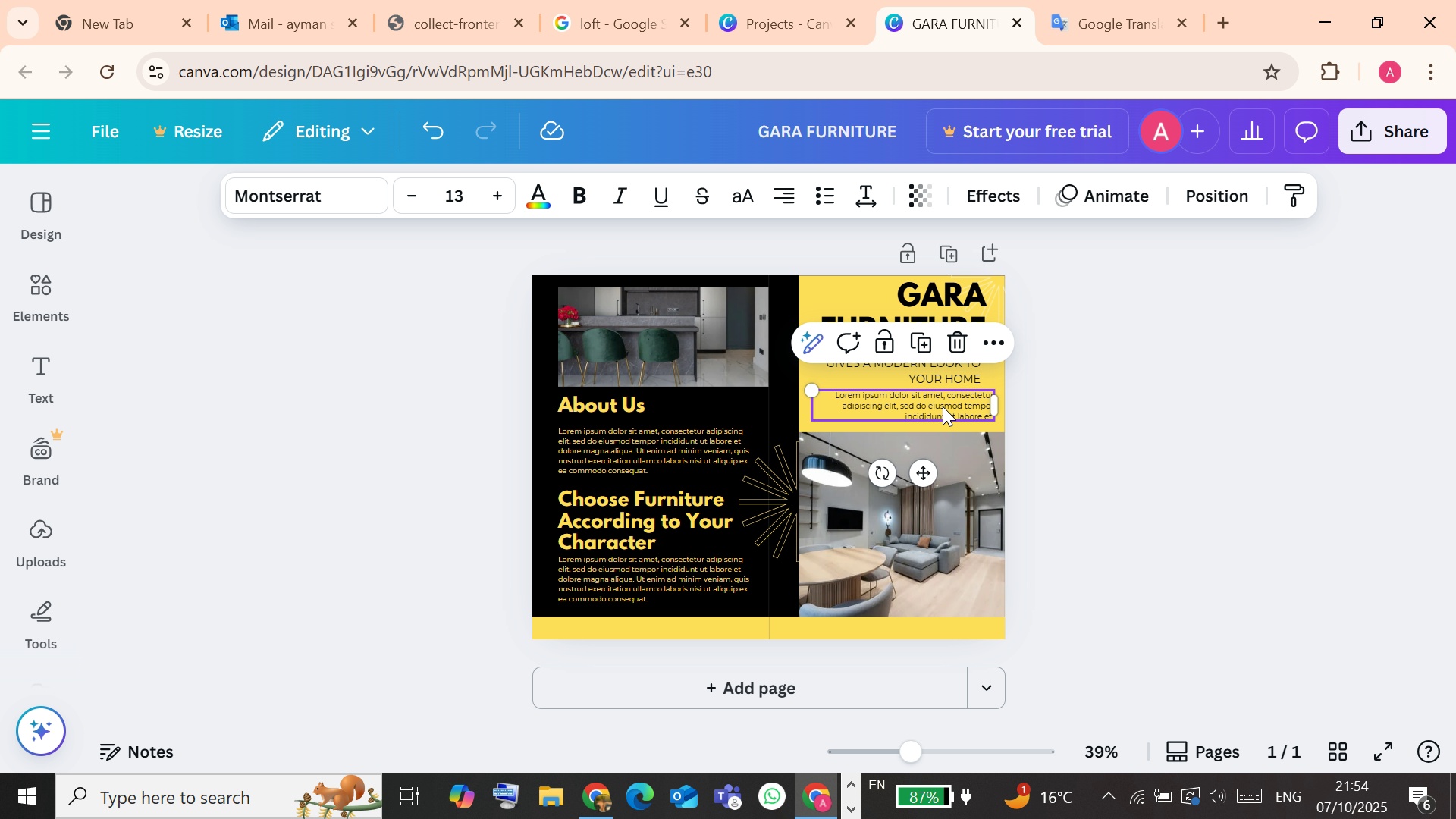 
left_click([943, 406])
 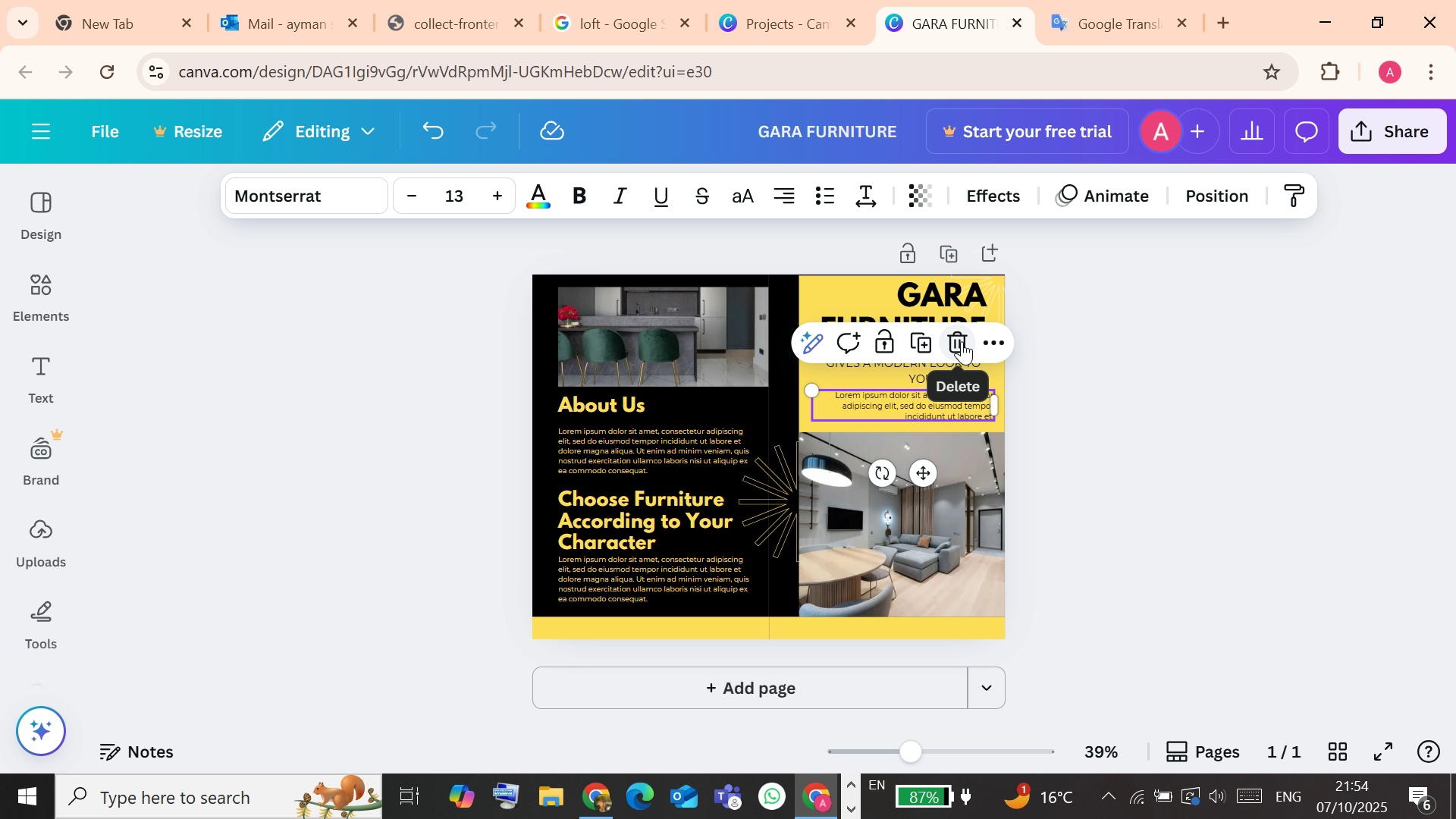 
wait(5.63)
 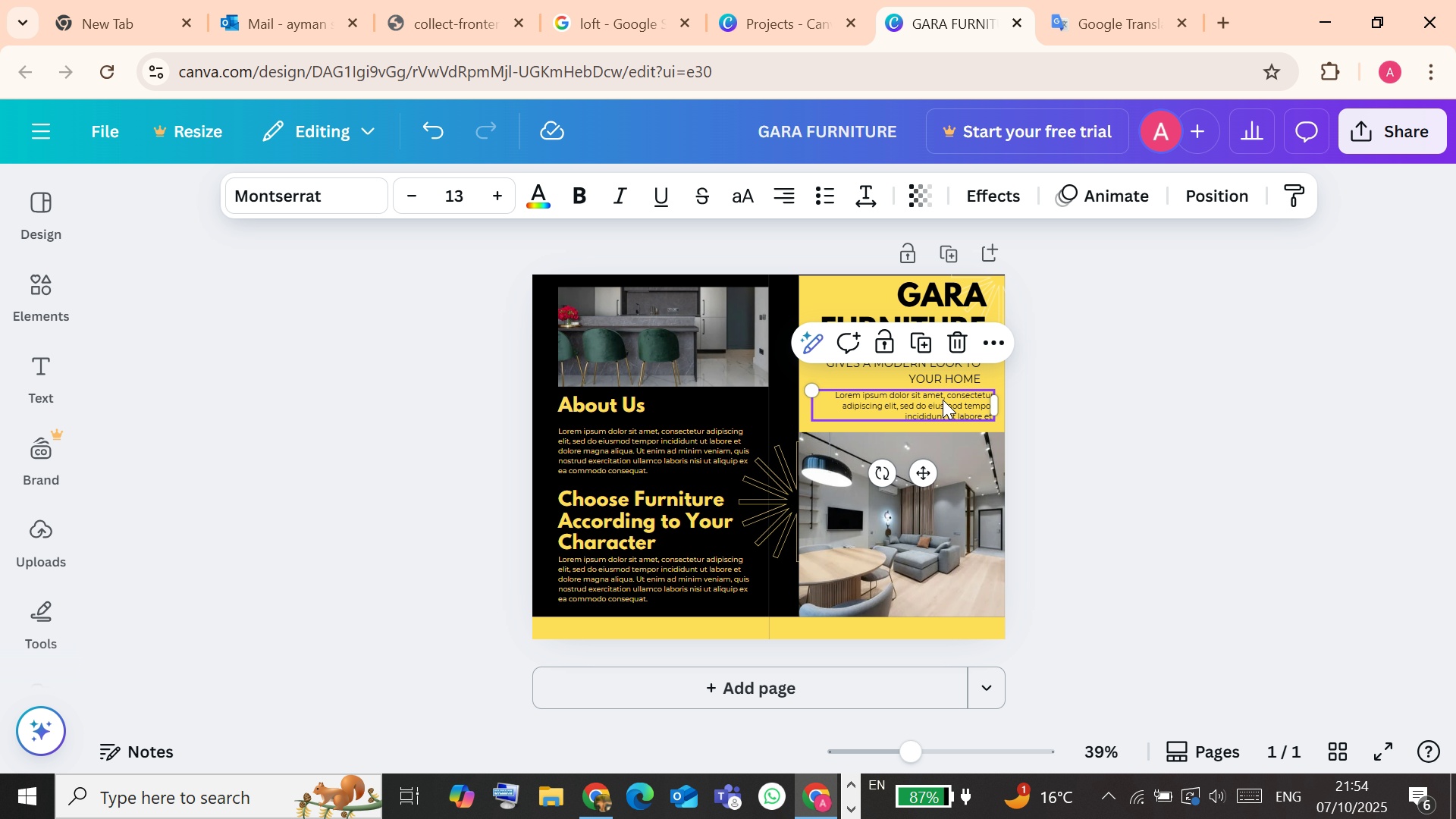 
left_click([962, 341])
 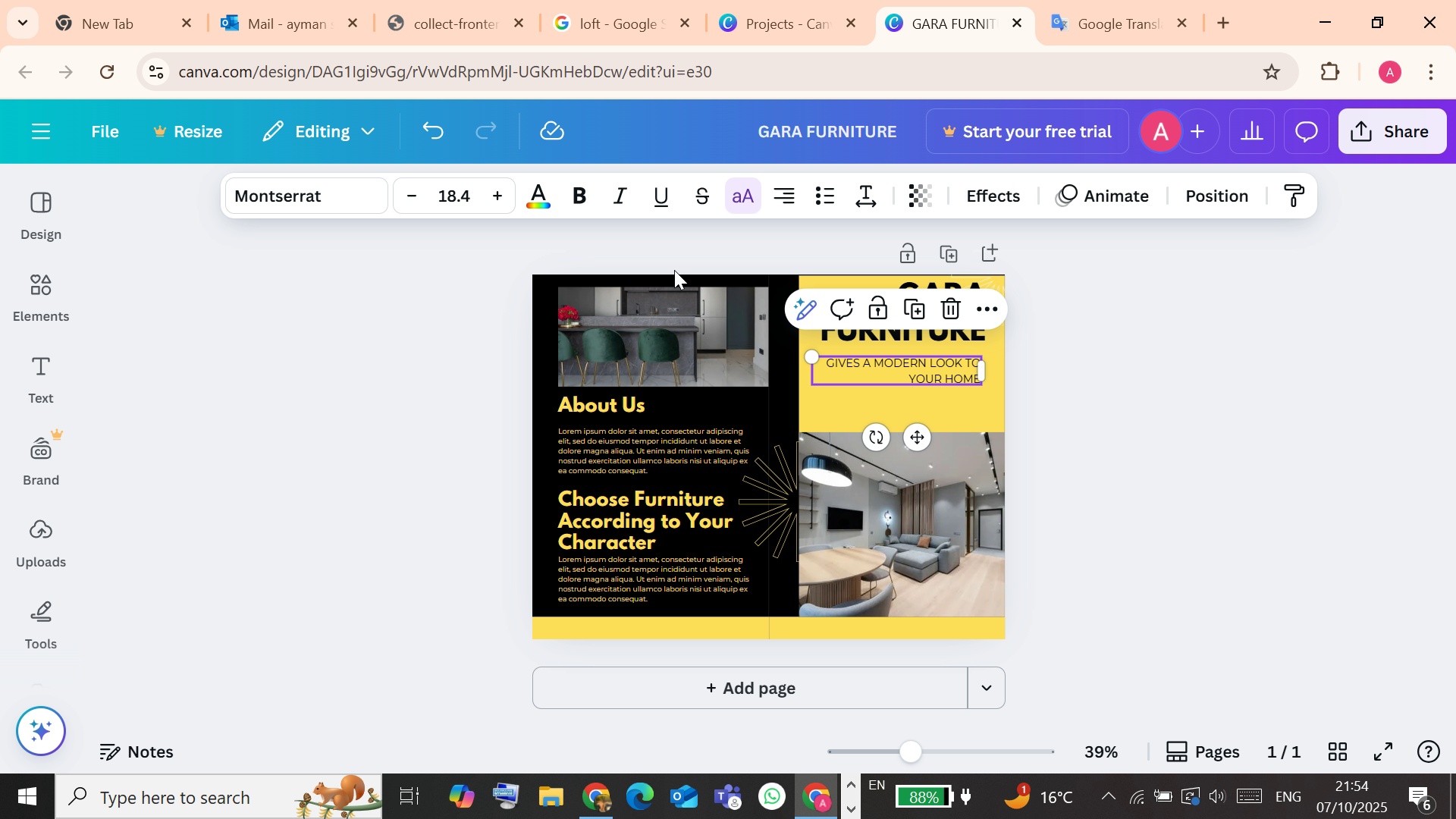 
wait(5.55)
 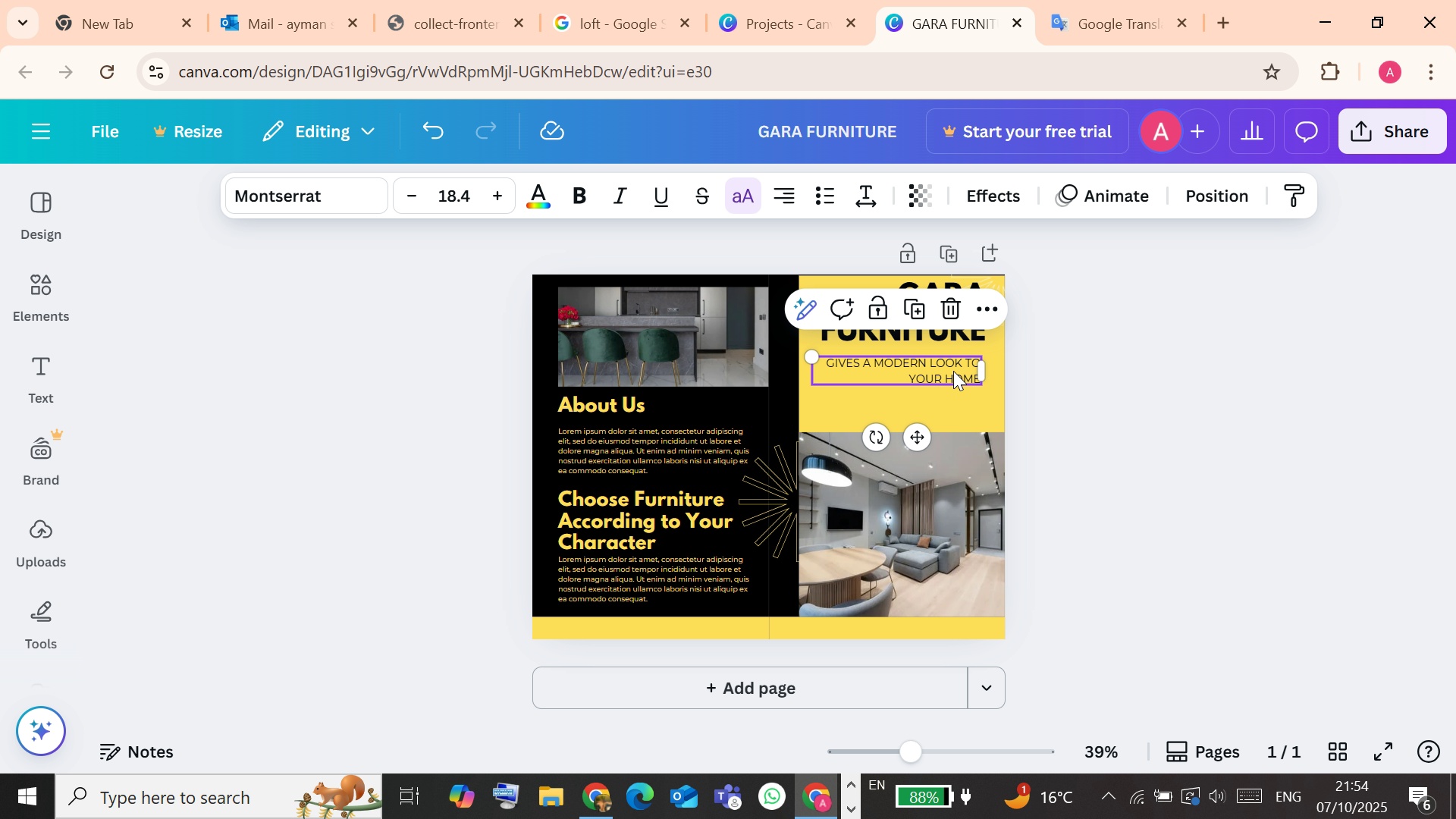 
left_click([498, 193])
 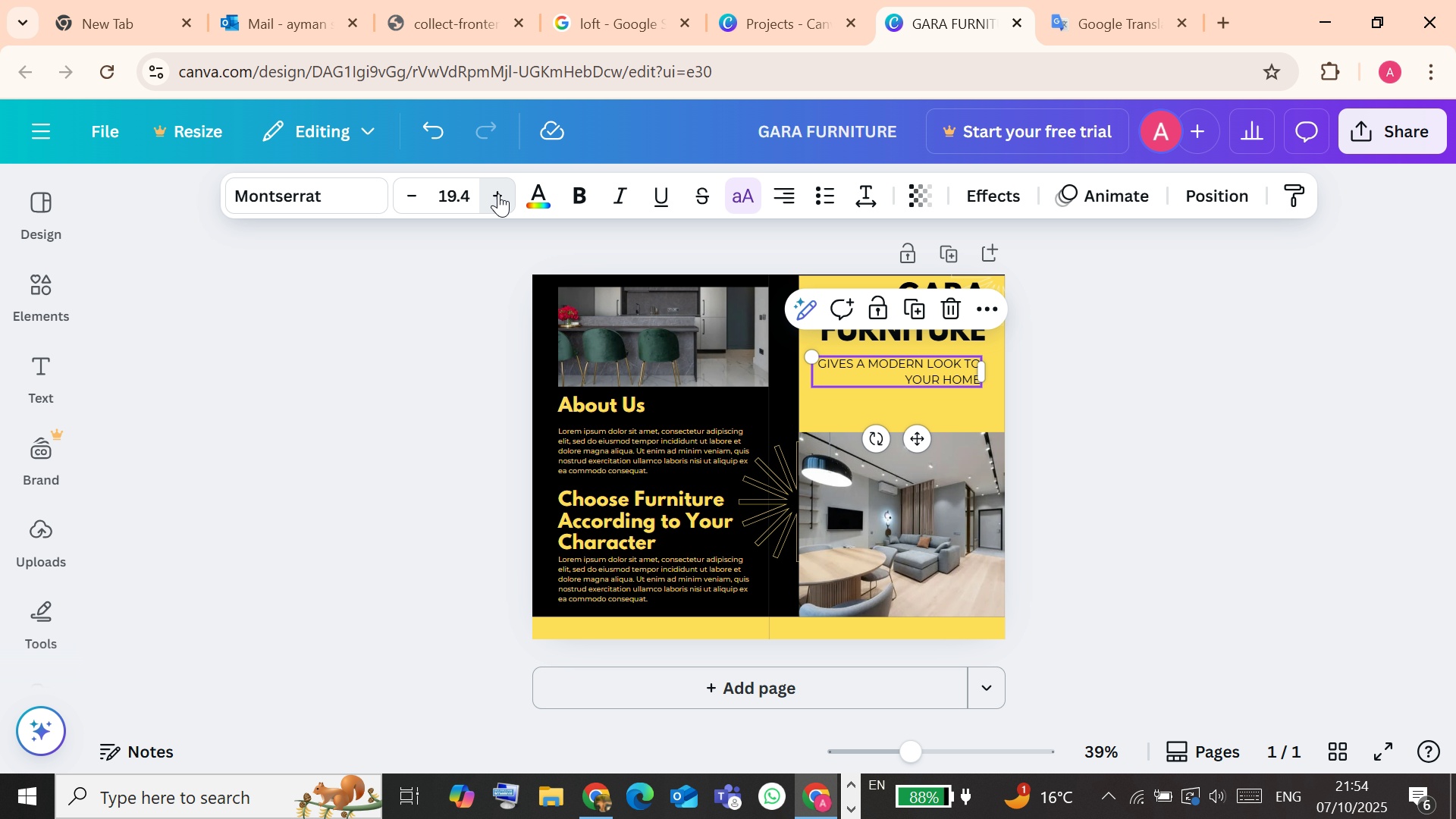 
left_click([498, 193])